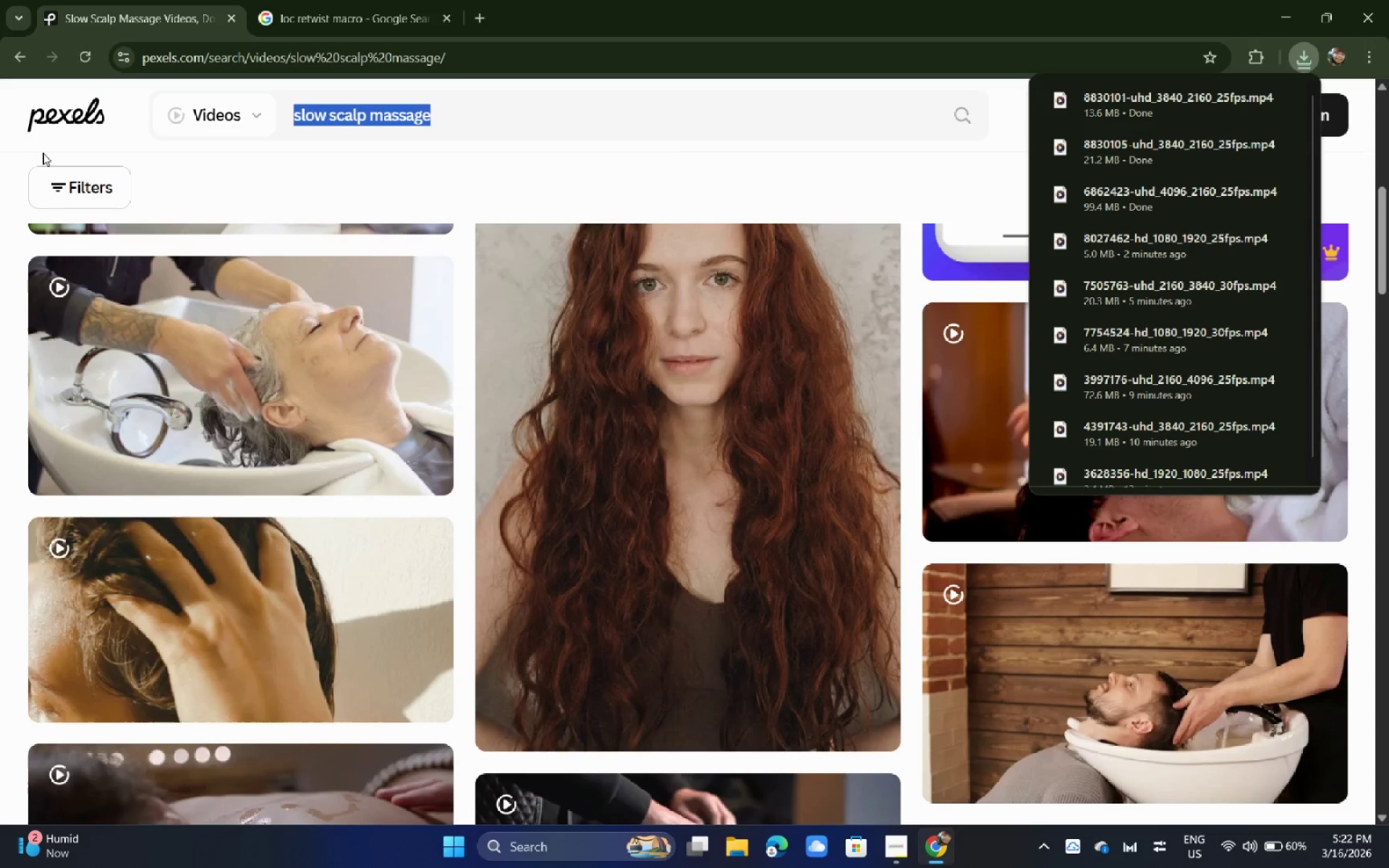 
type(au)
key(Backspace)
key(Backspace)
type(sunlight )
 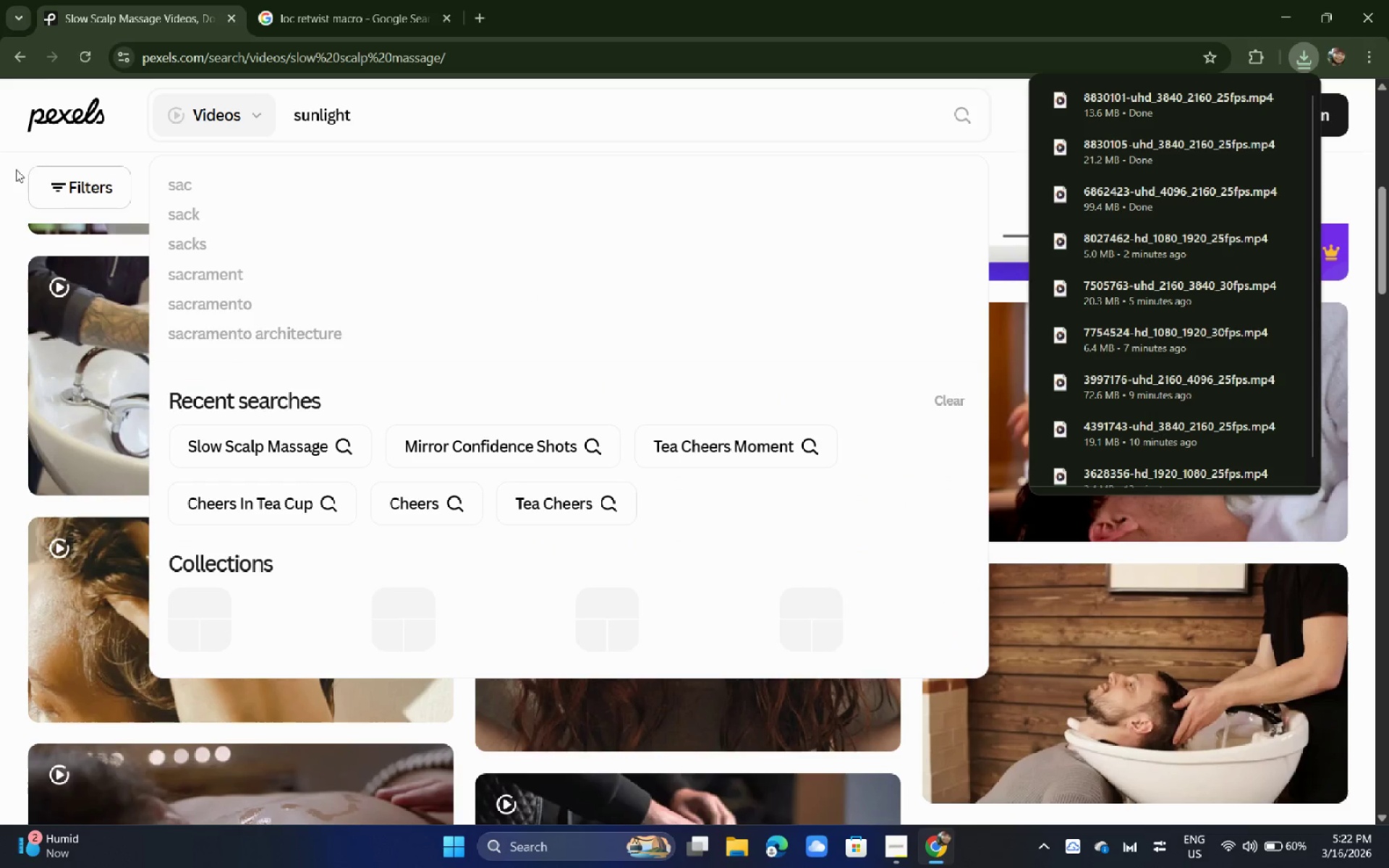 
type(hair textyre)
key(Backspace)
key(Backspace)
 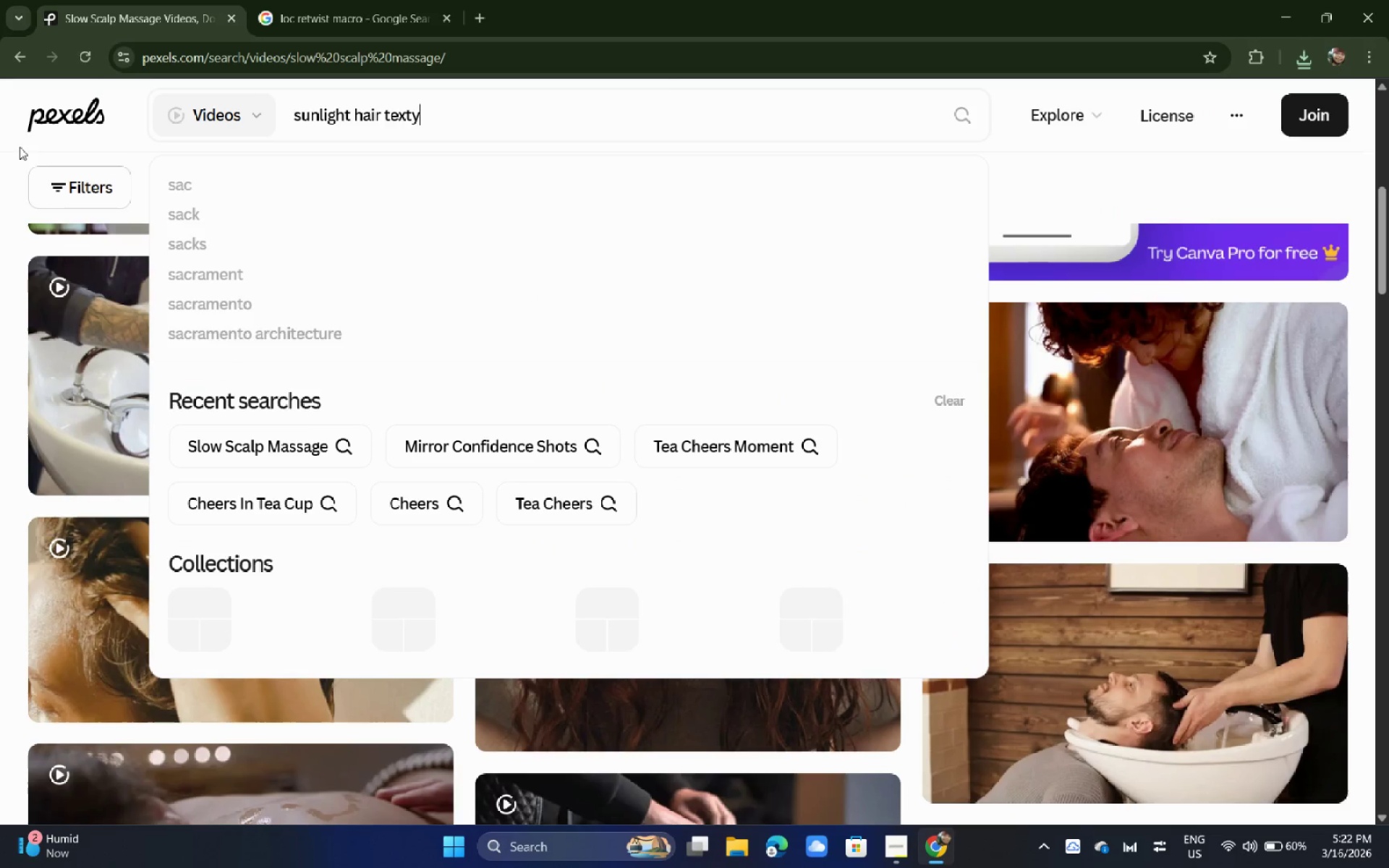 
key(Backspace)
type(ure)
 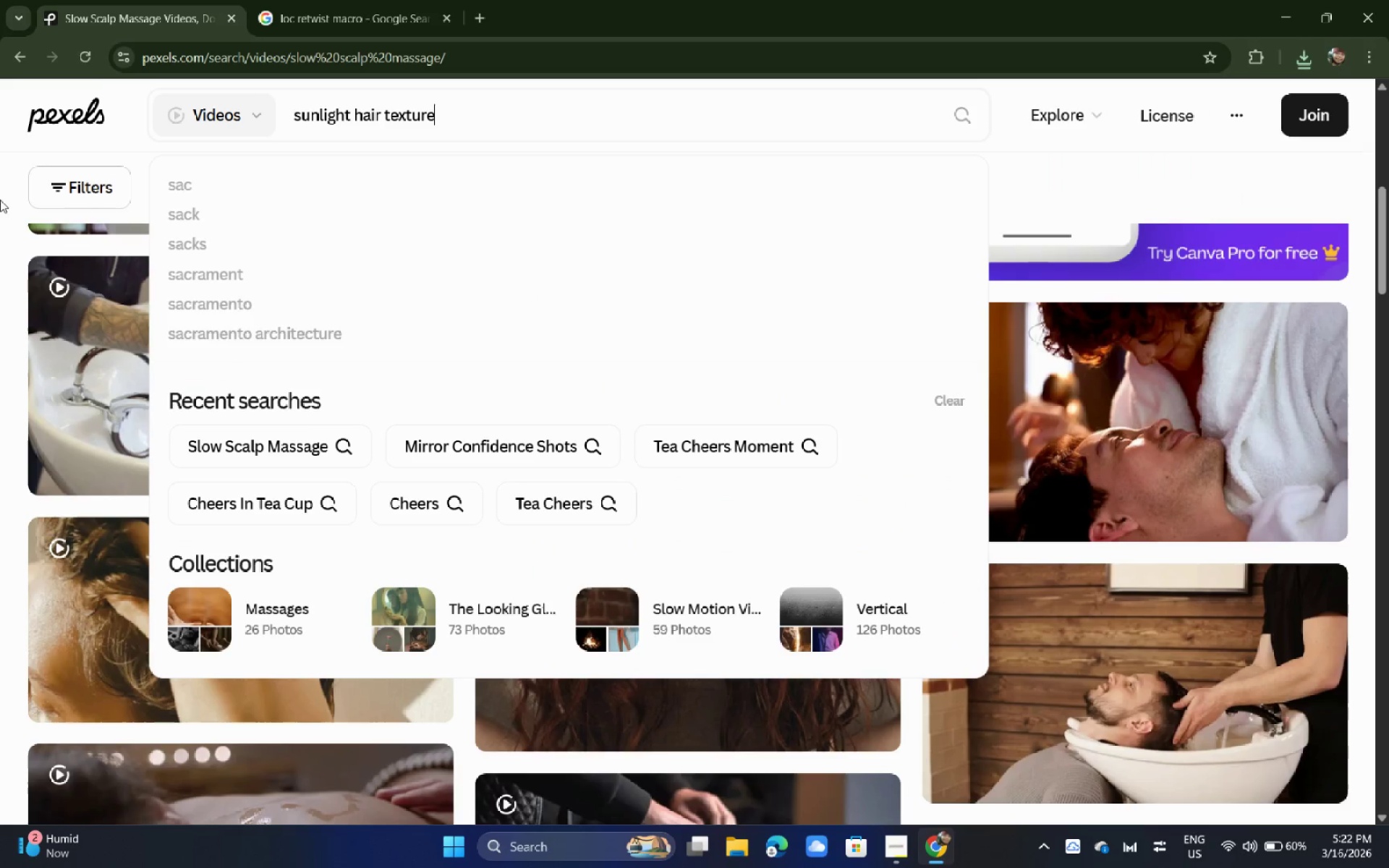 
key(Enter)
 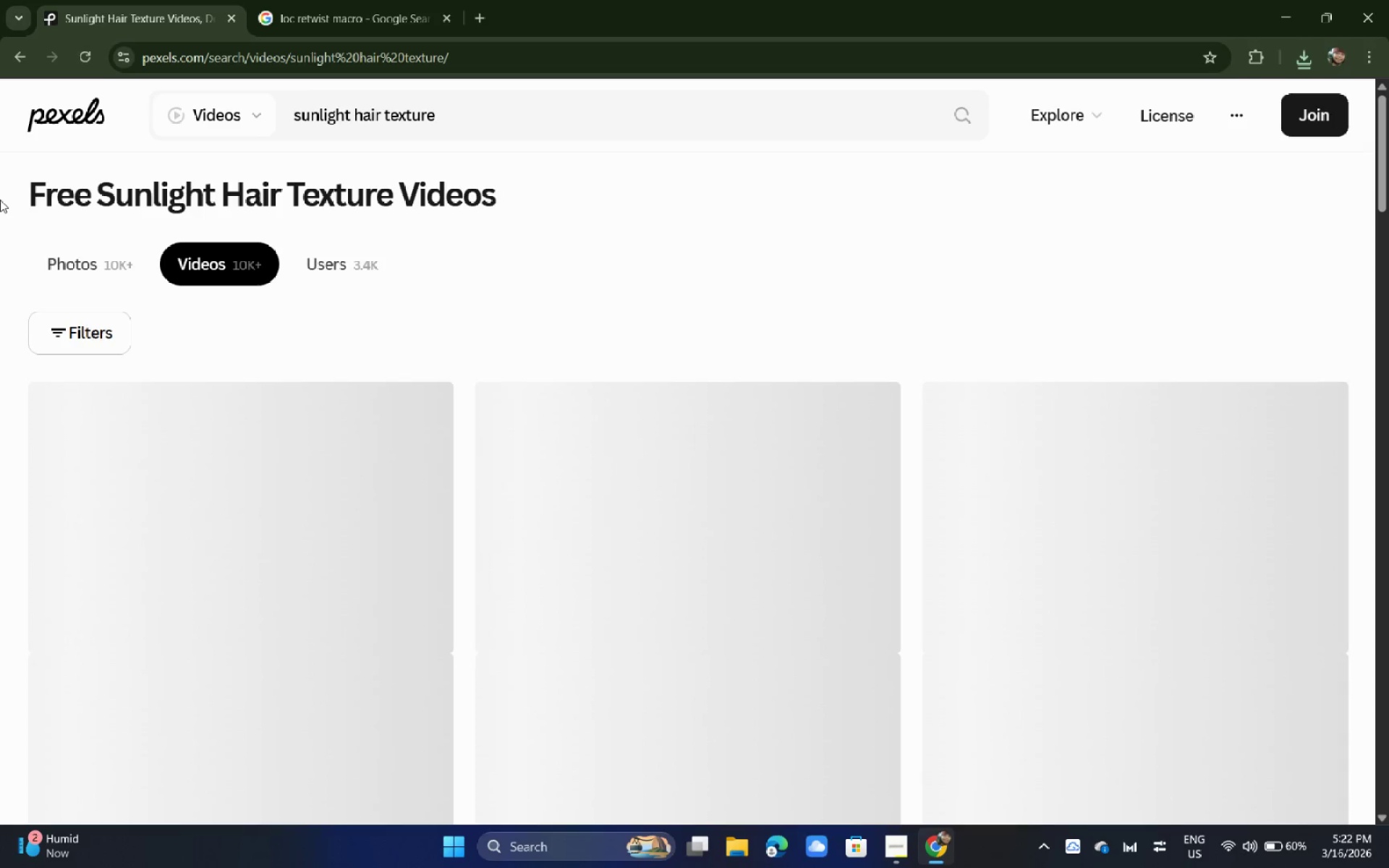 
wait(10.5)
 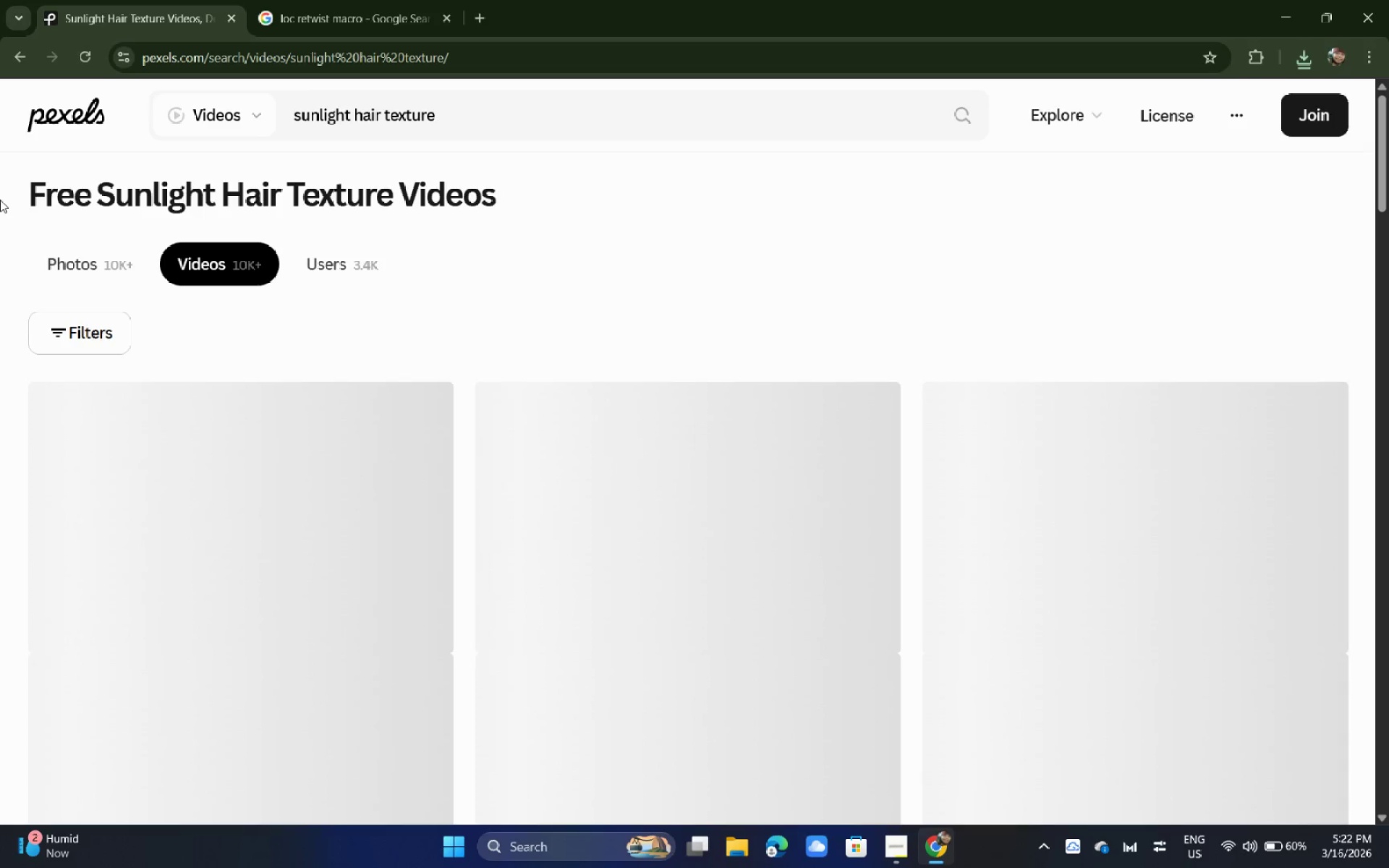 
scroll: coordinate [318, 421], scroll_direction: down, amount: 2.0
 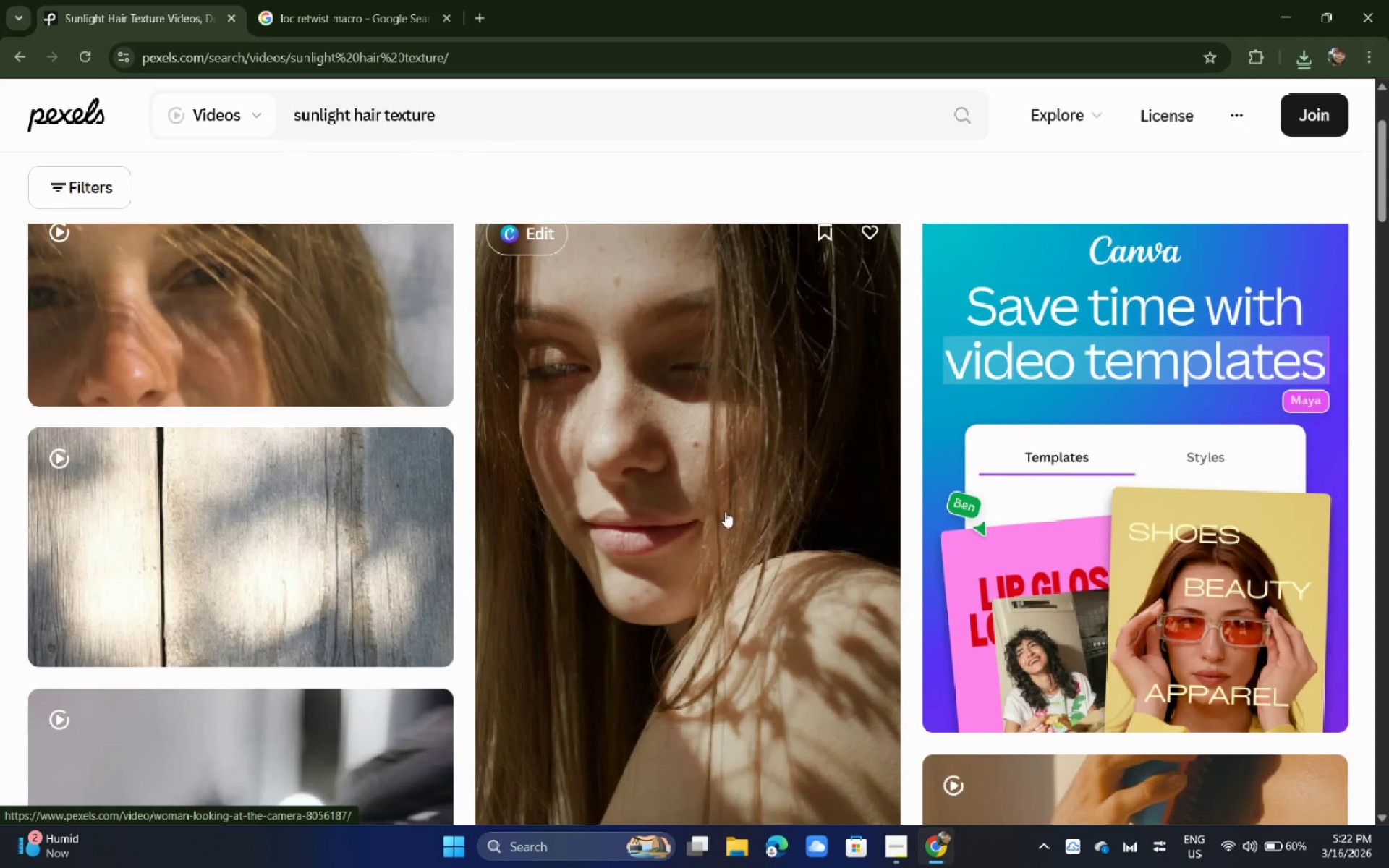 
left_click([725, 511])
 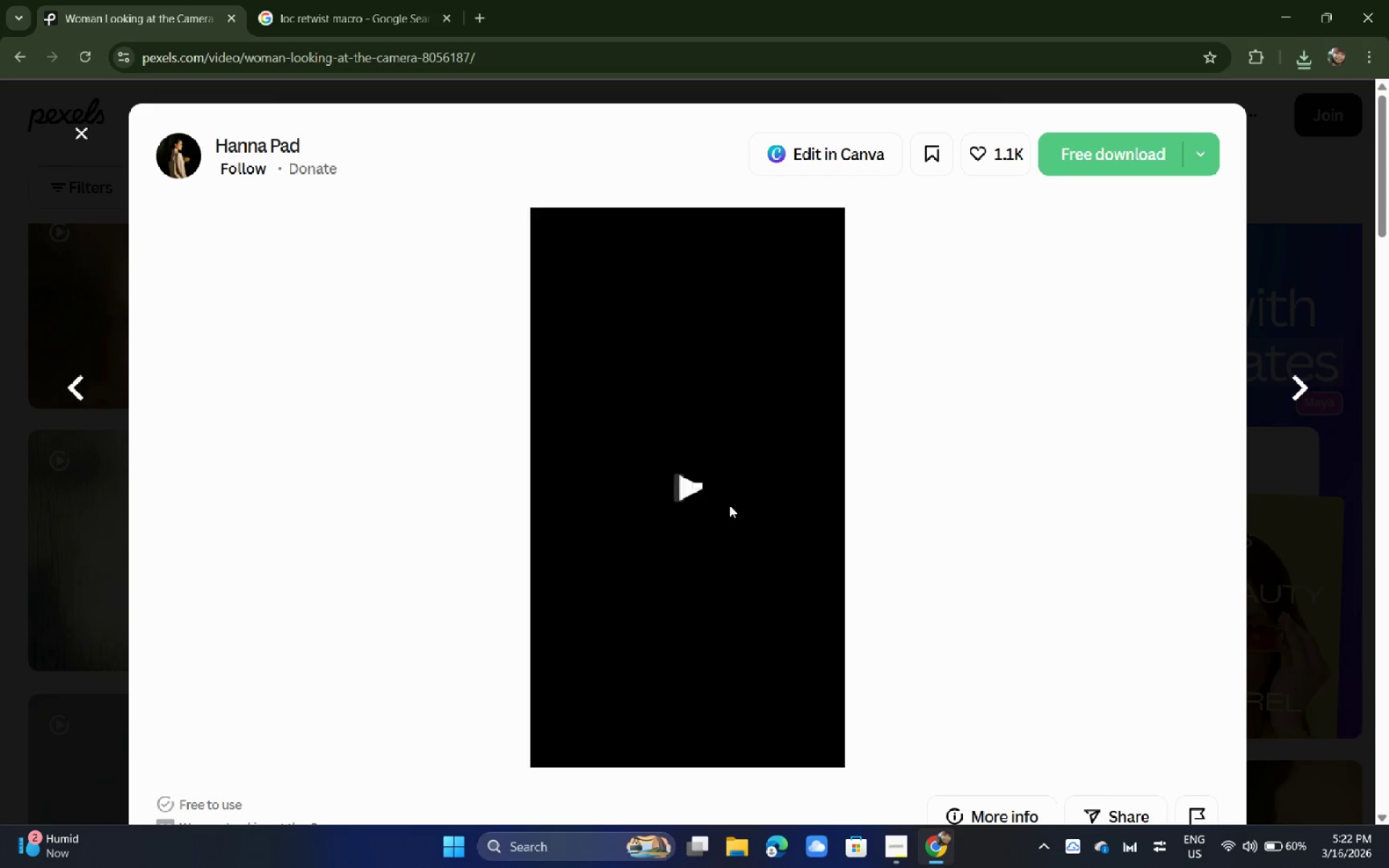 
wait(6.22)
 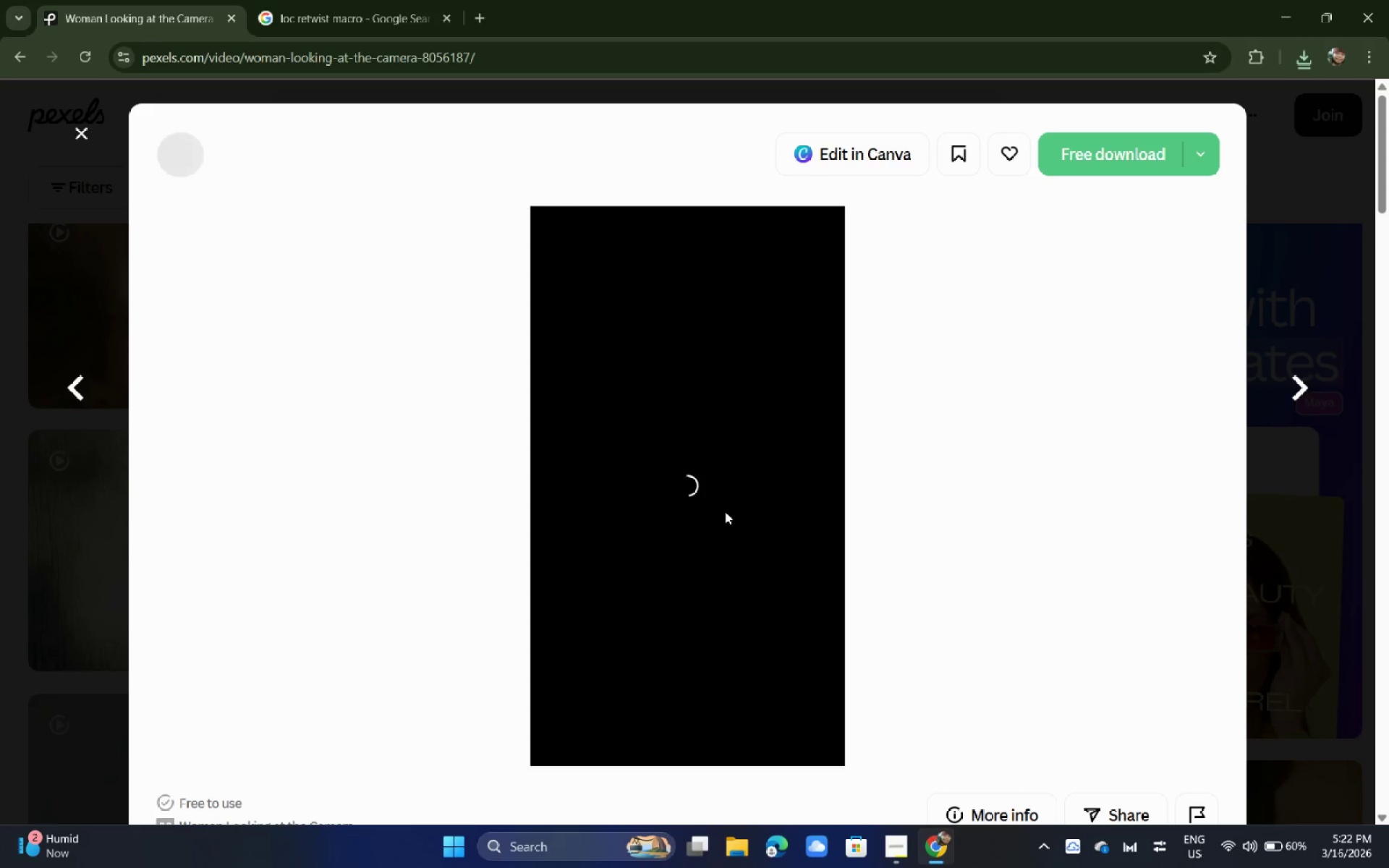 
left_click([681, 494])
 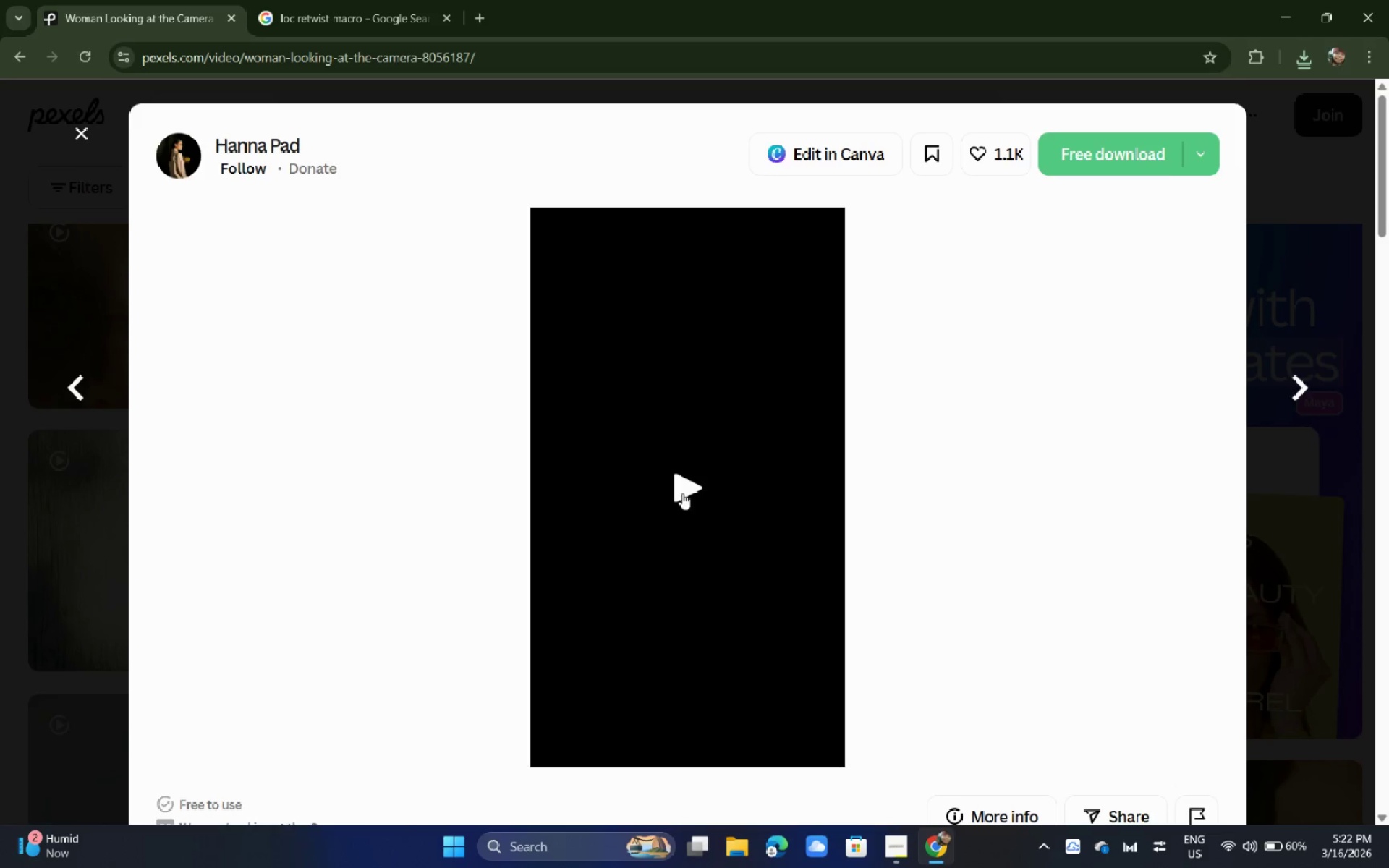 
scroll: coordinate [711, 494], scroll_direction: up, amount: 2.0
 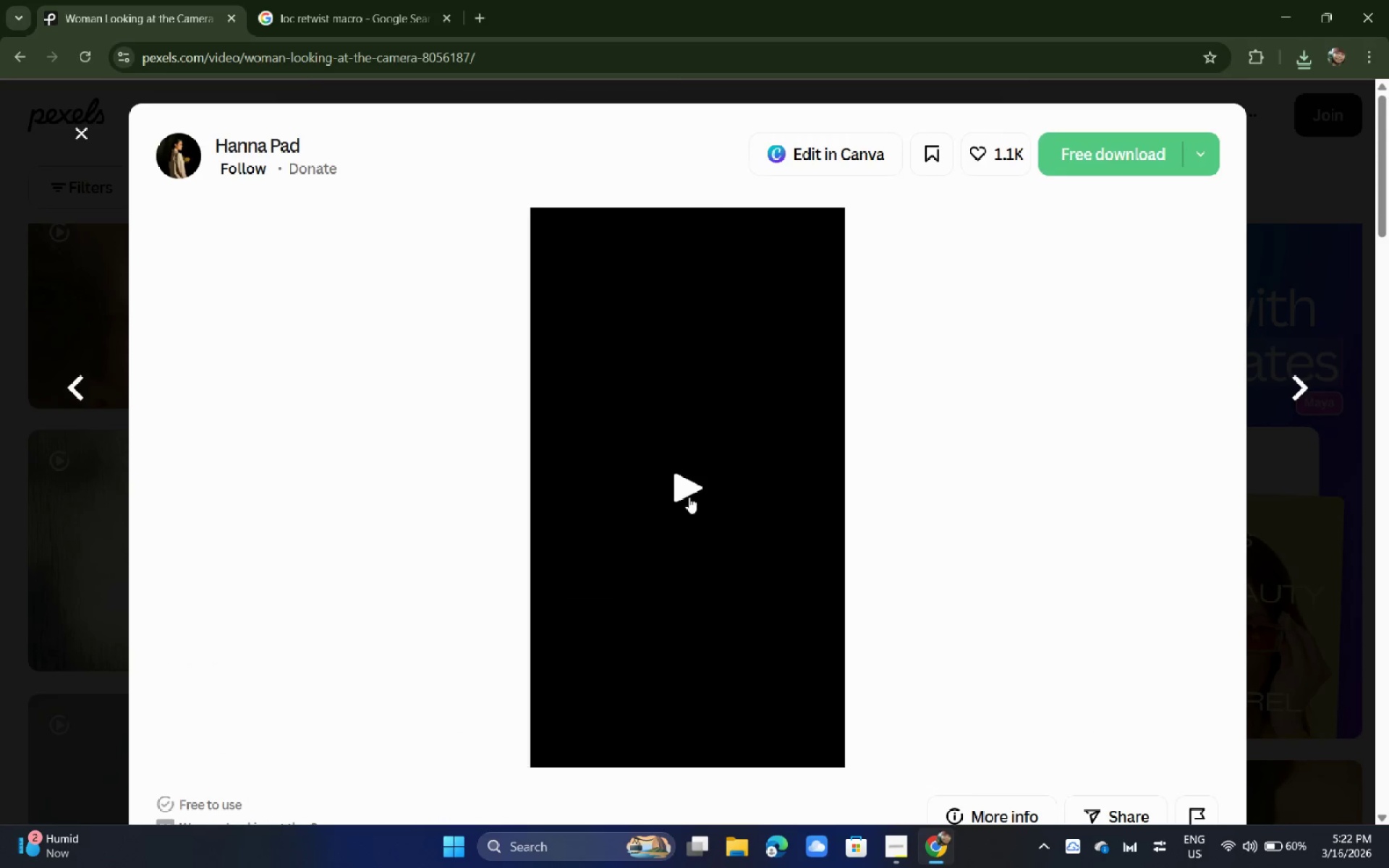 
left_click([0, 427])
 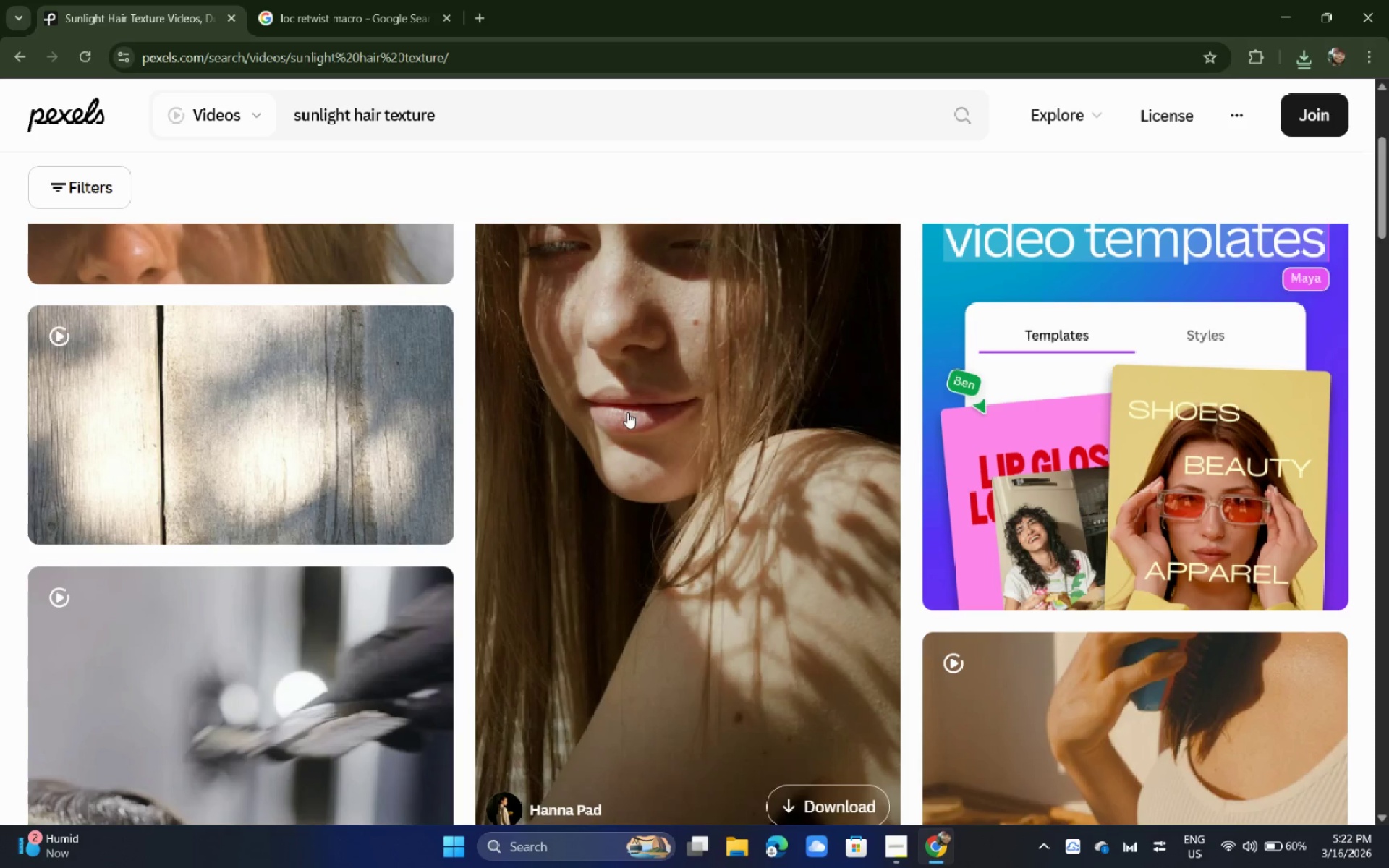 
left_click([677, 411])
 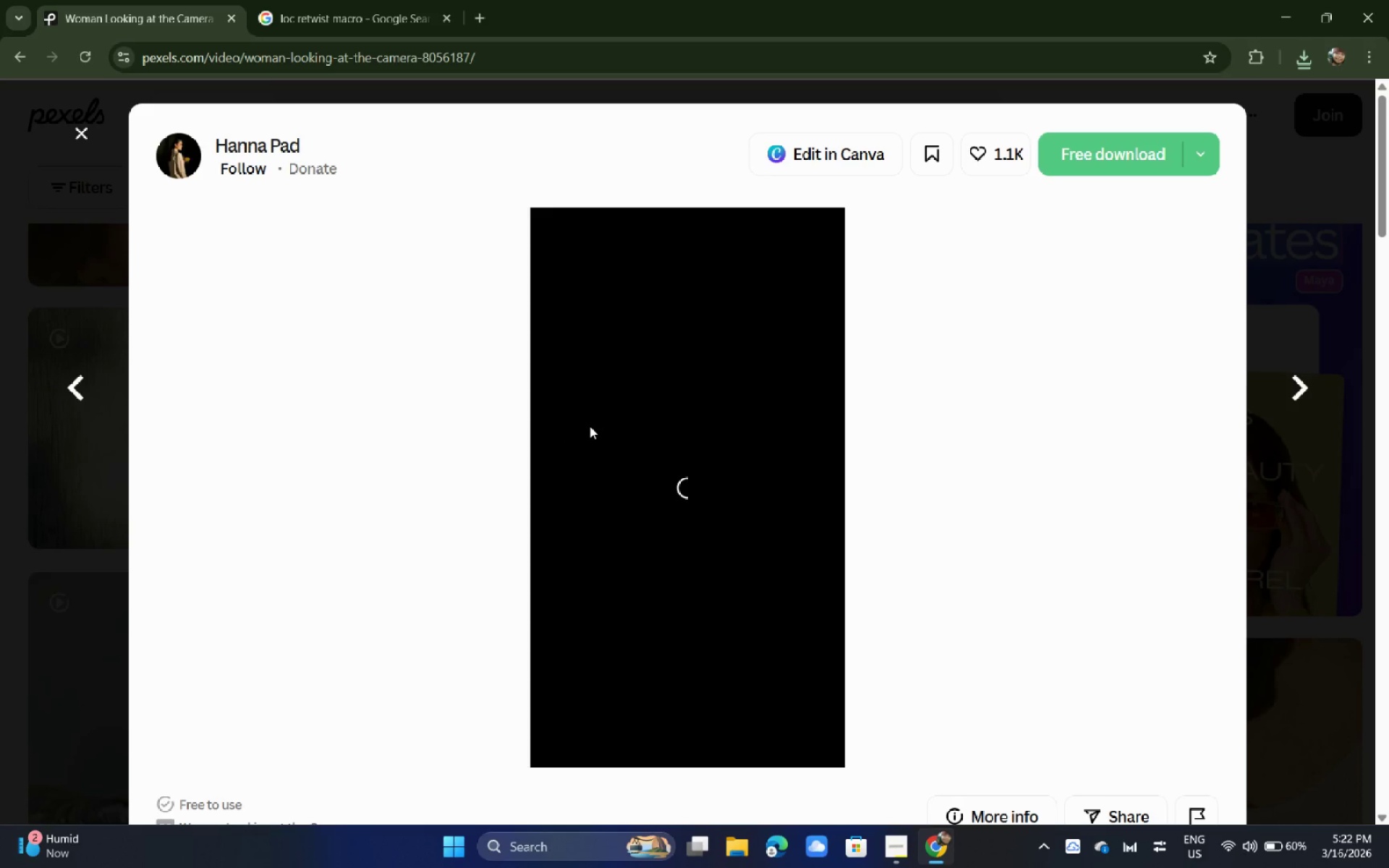 
wait(9.28)
 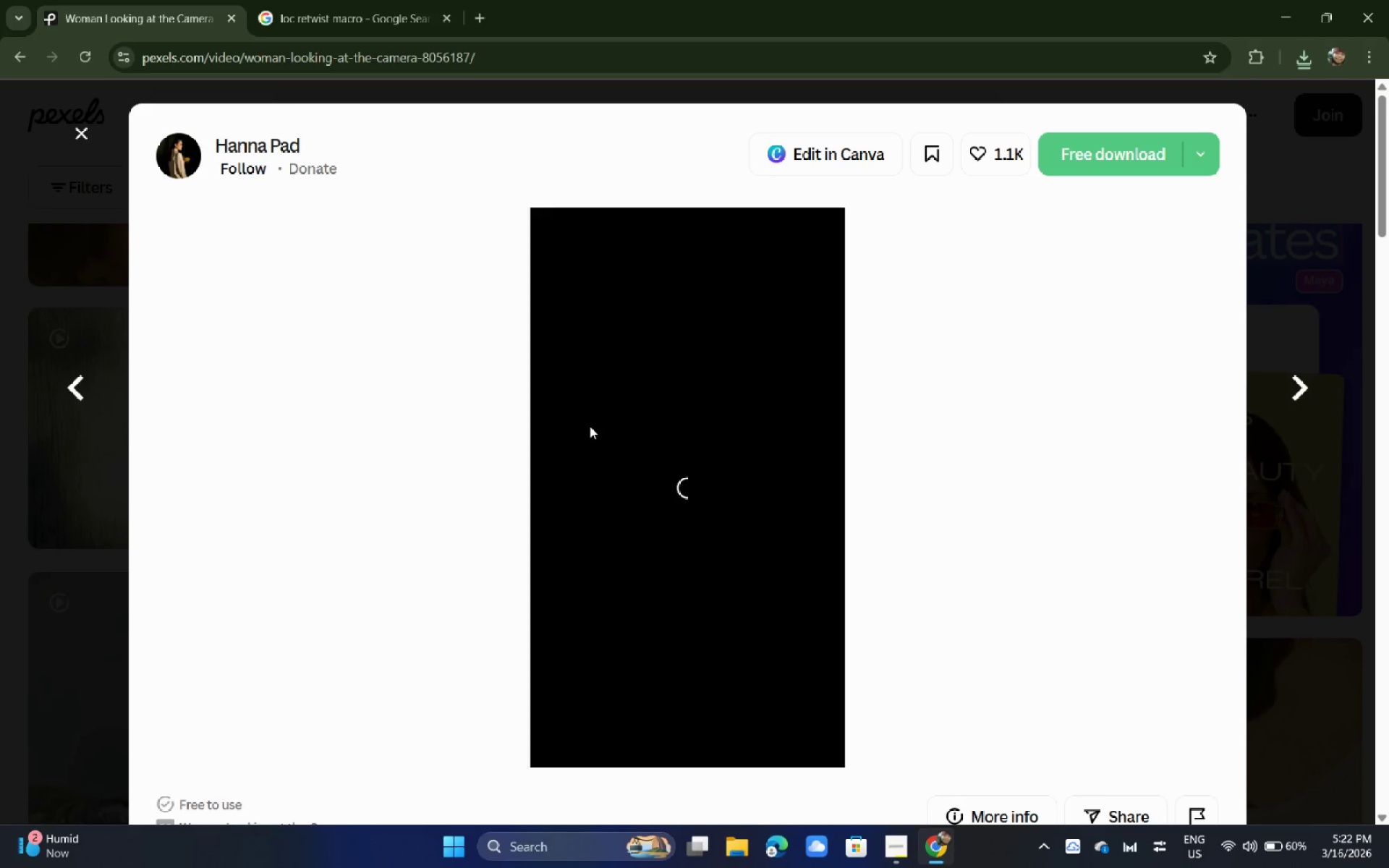 
double_click([0, 486])
 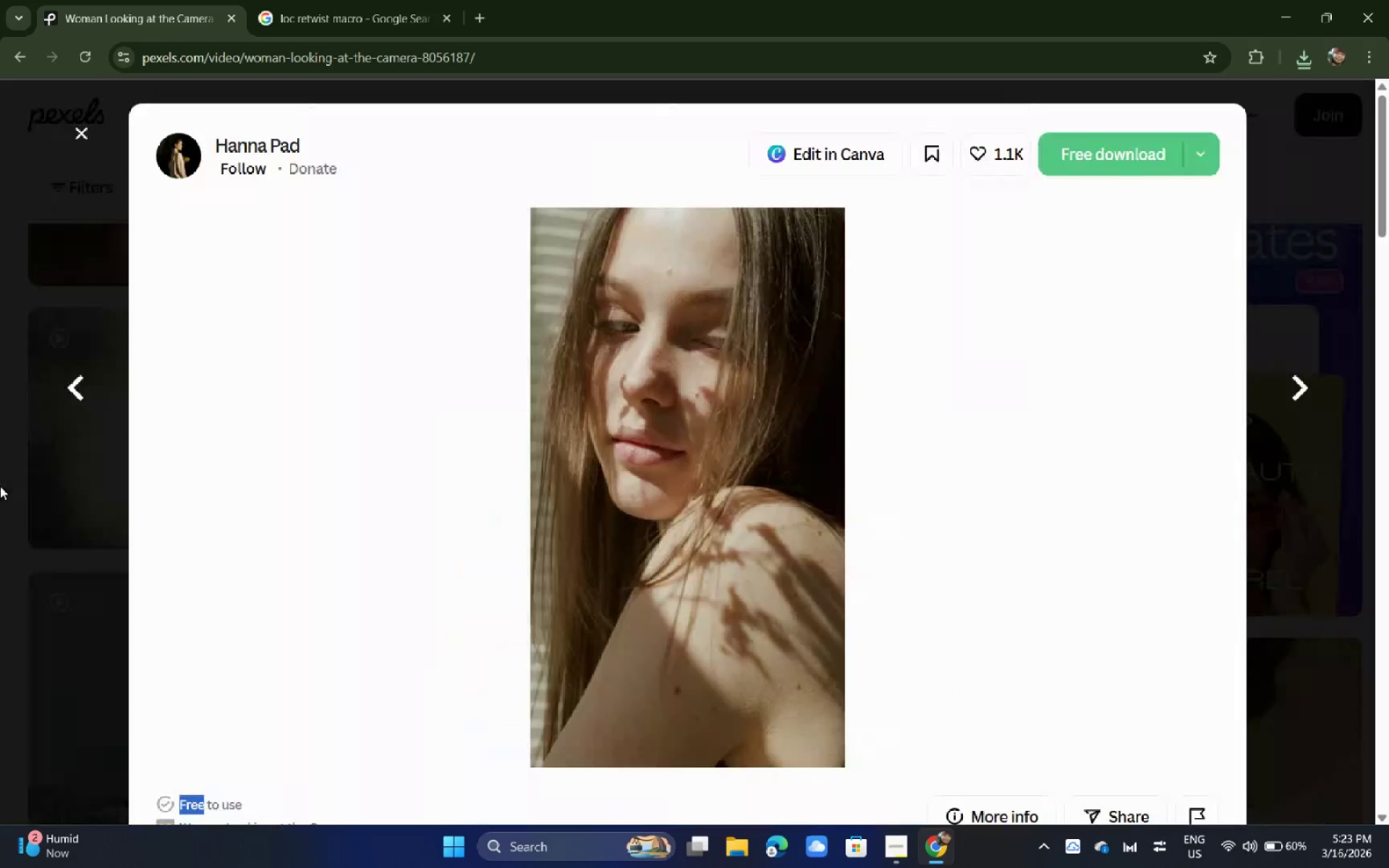 
triple_click([0, 486])
 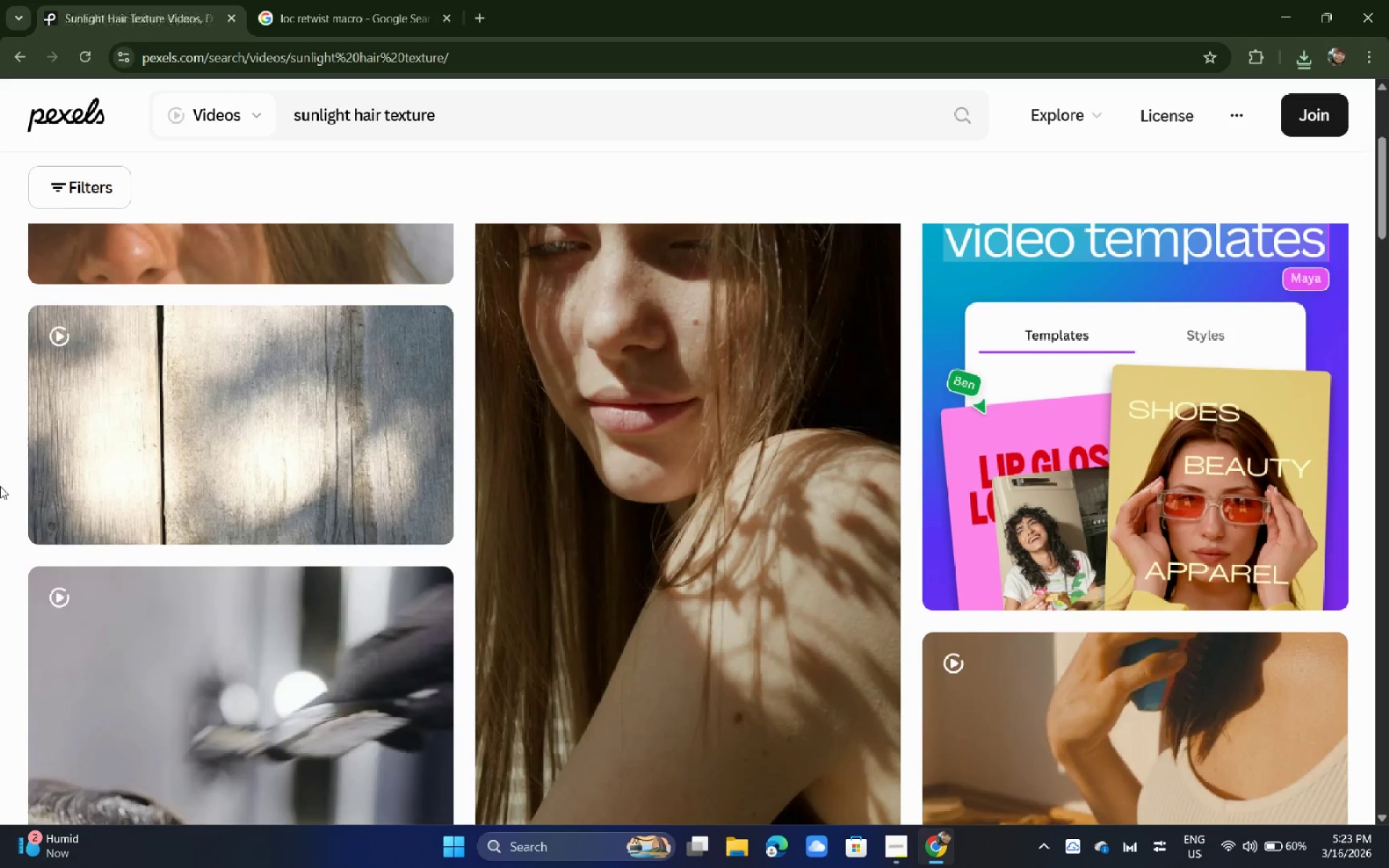 
scroll: coordinate [65, 485], scroll_direction: up, amount: 4.0
 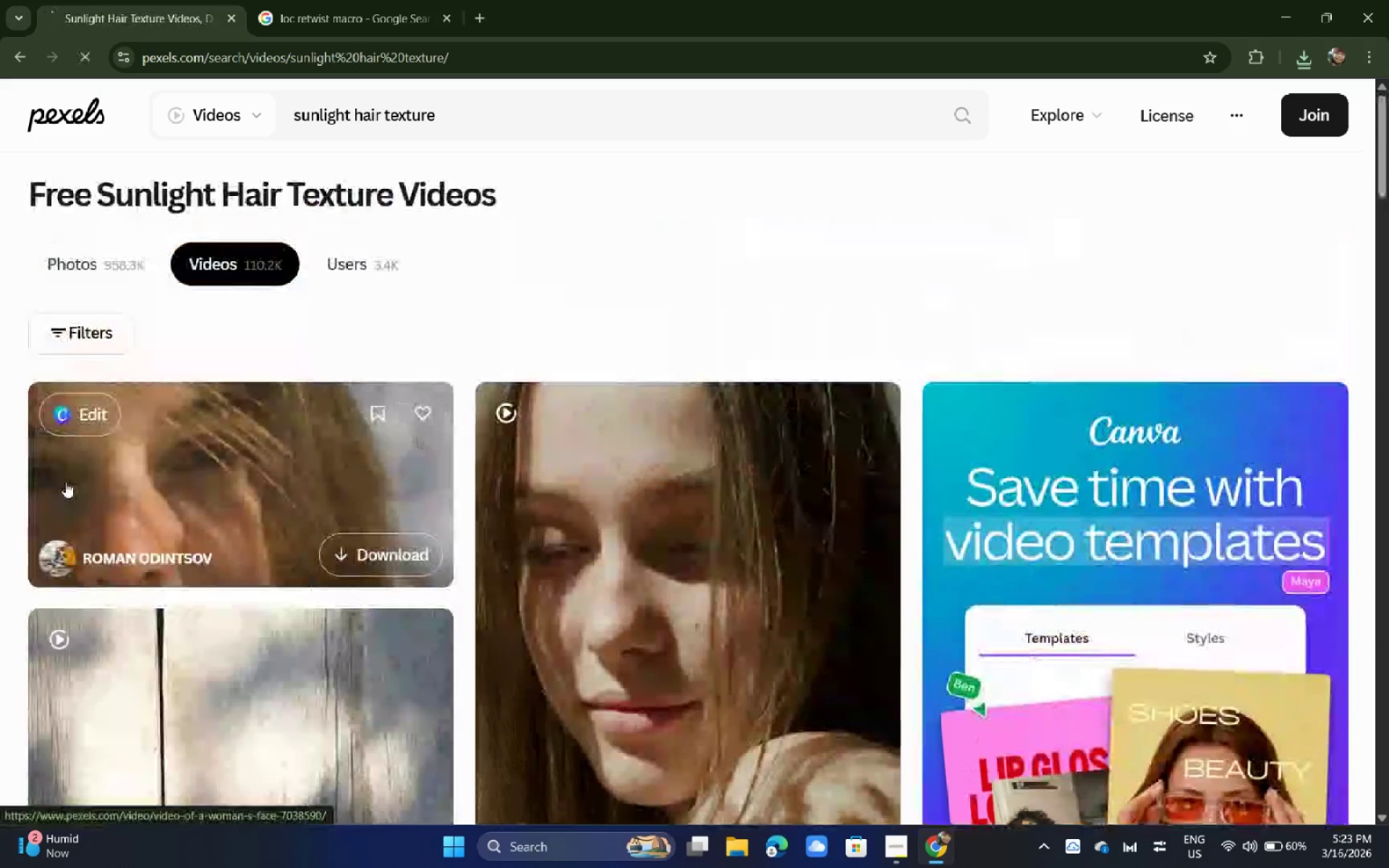 
scroll: coordinate [69, 493], scroll_direction: down, amount: 15.0
 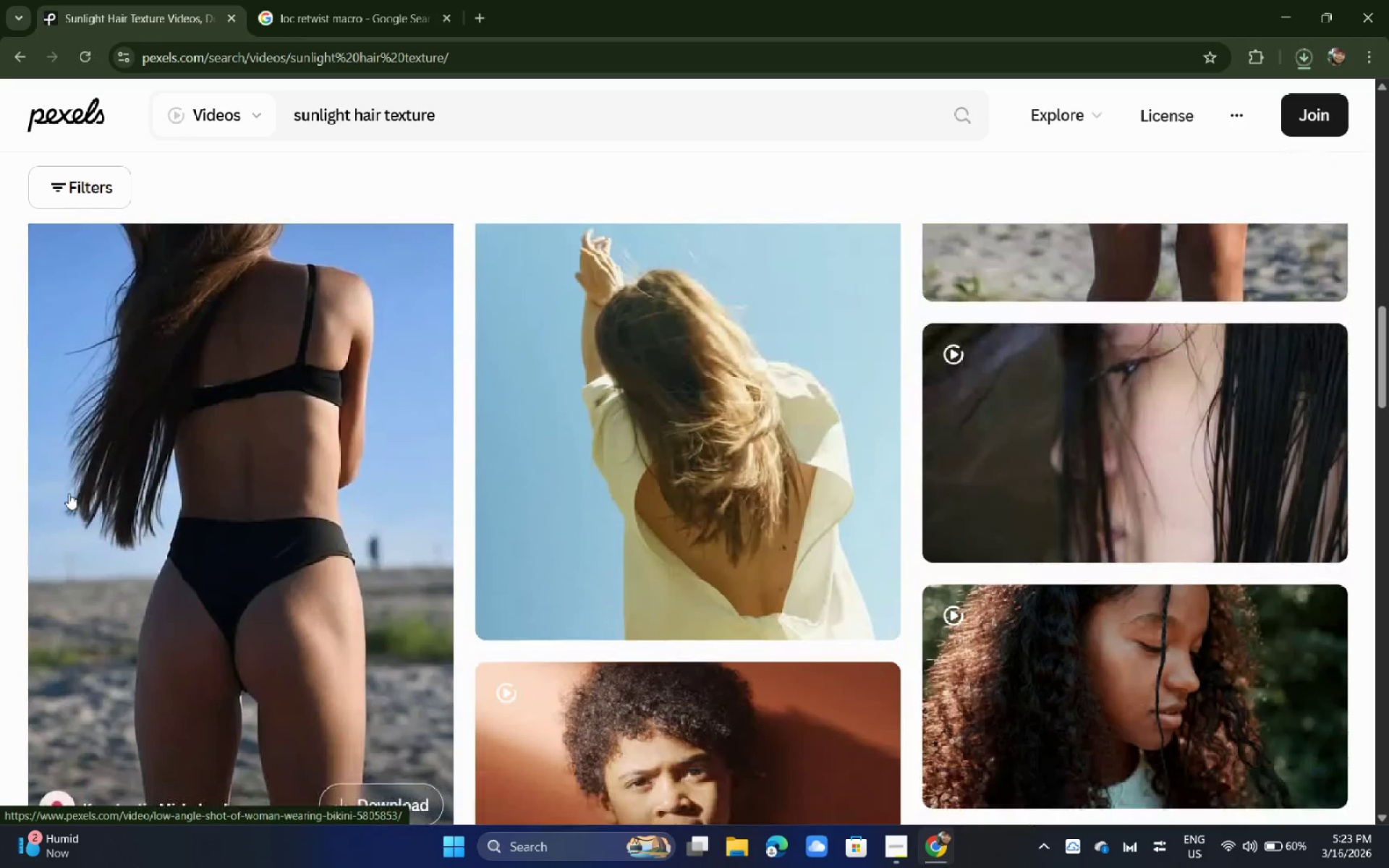 
left_click([723, 448])